 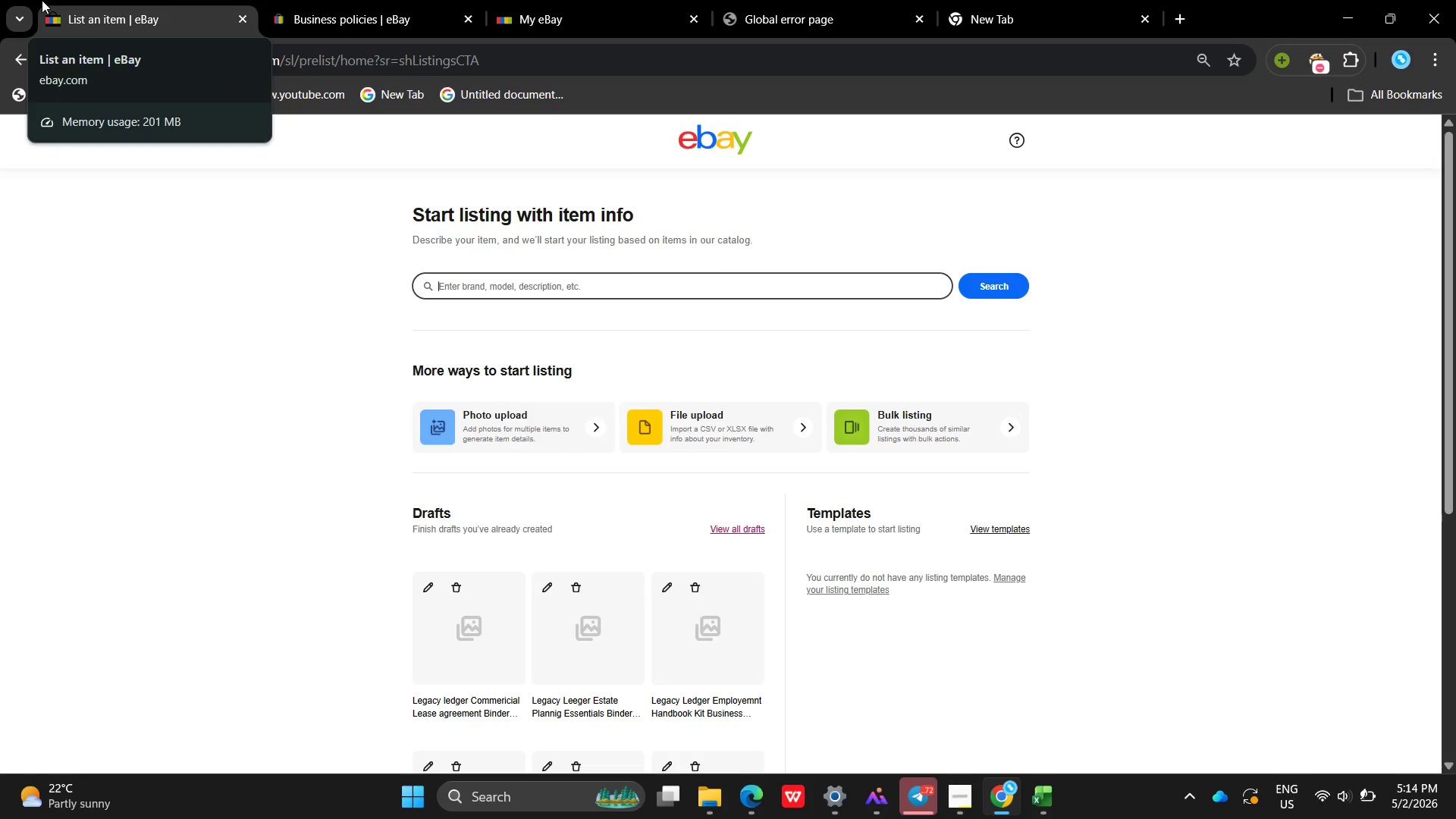 
type(Legacy Ledgar Mdical Poer of Ato)
key(Backspace)
type(torney Ni)
key(Backspace)
key(Backspace)
type(Binder Etate Noth Carolina Guide )
 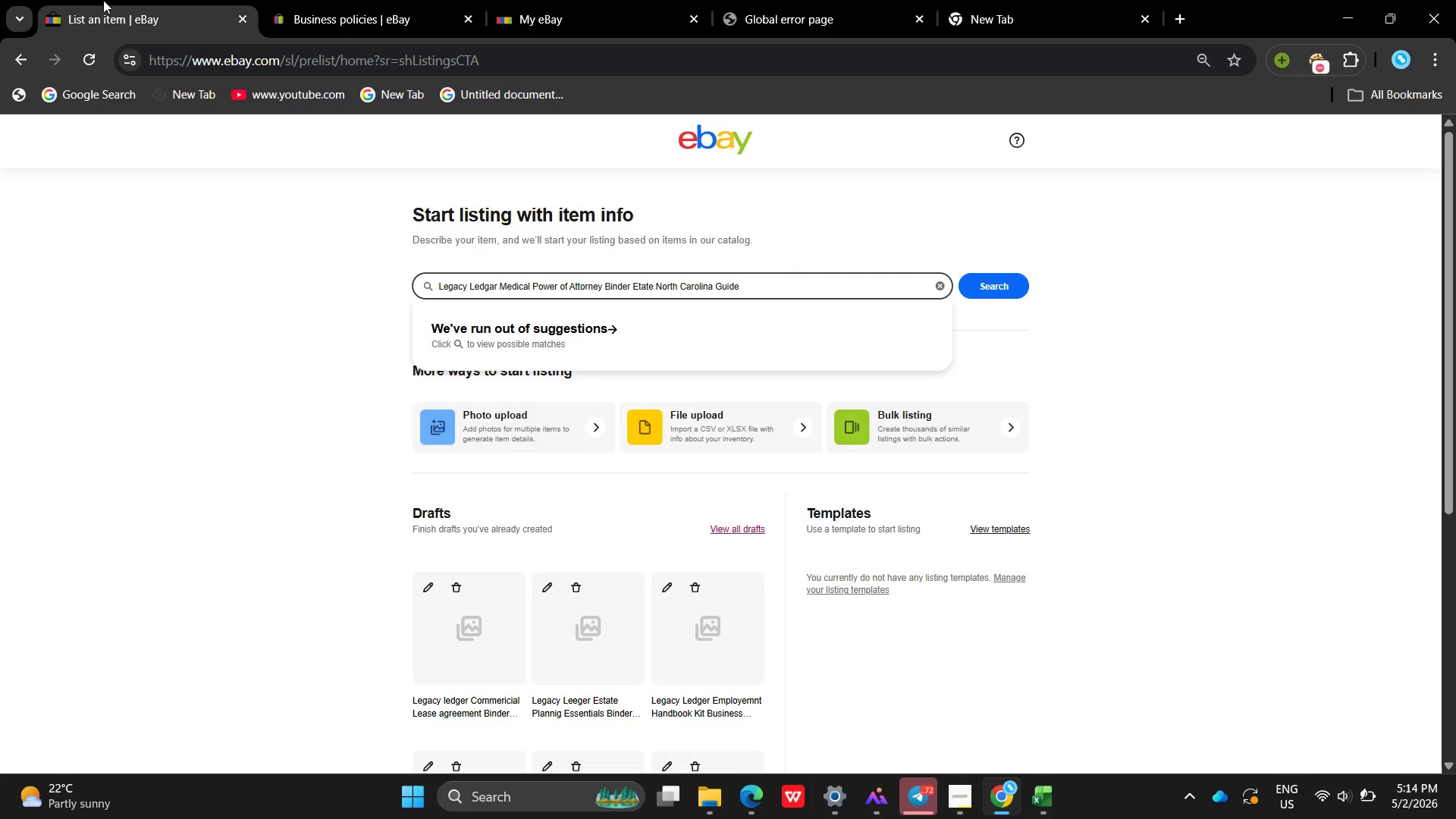 
hold_key(key=W, duration=0.33)
 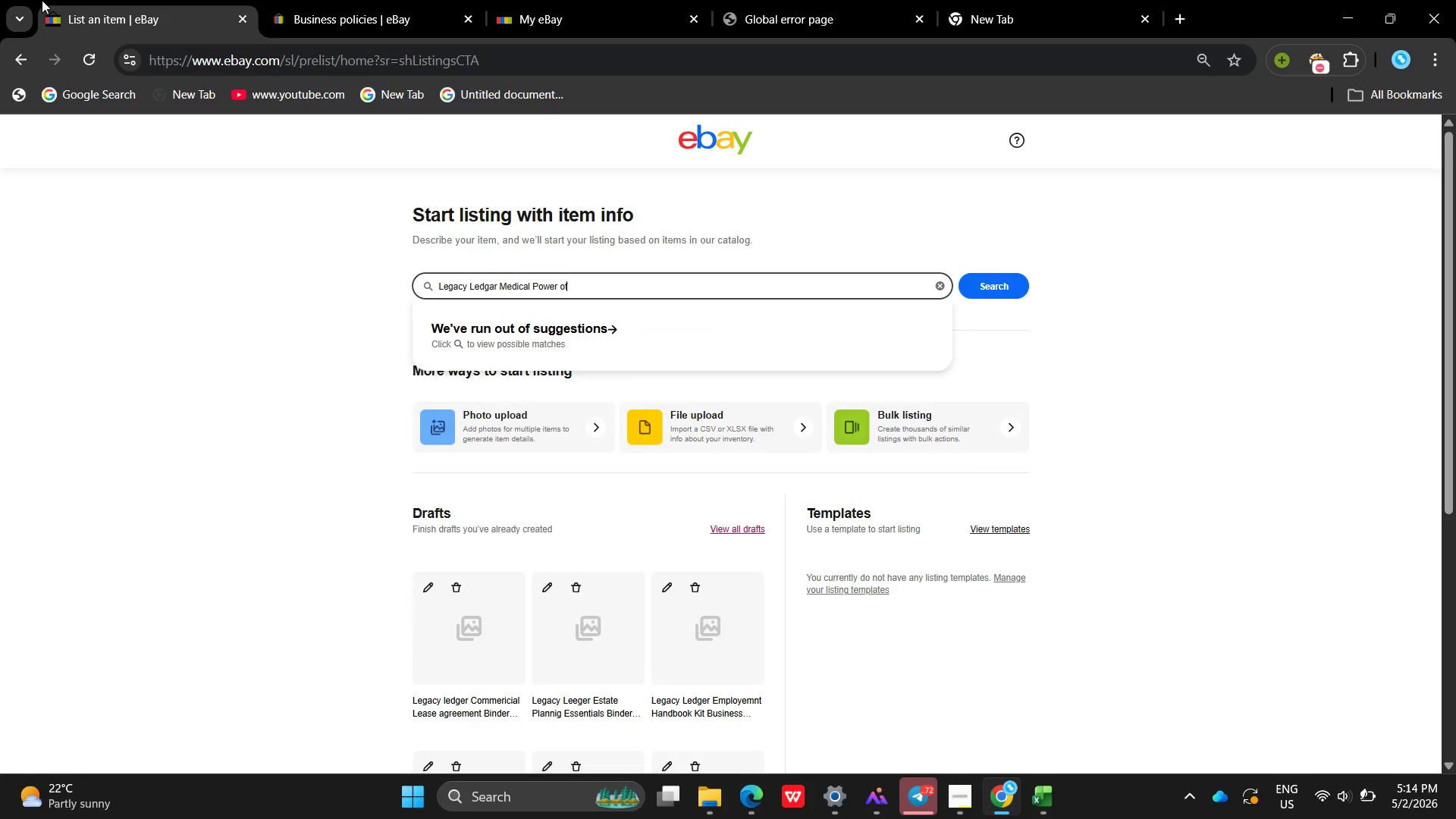 
left_click([993, 284])
 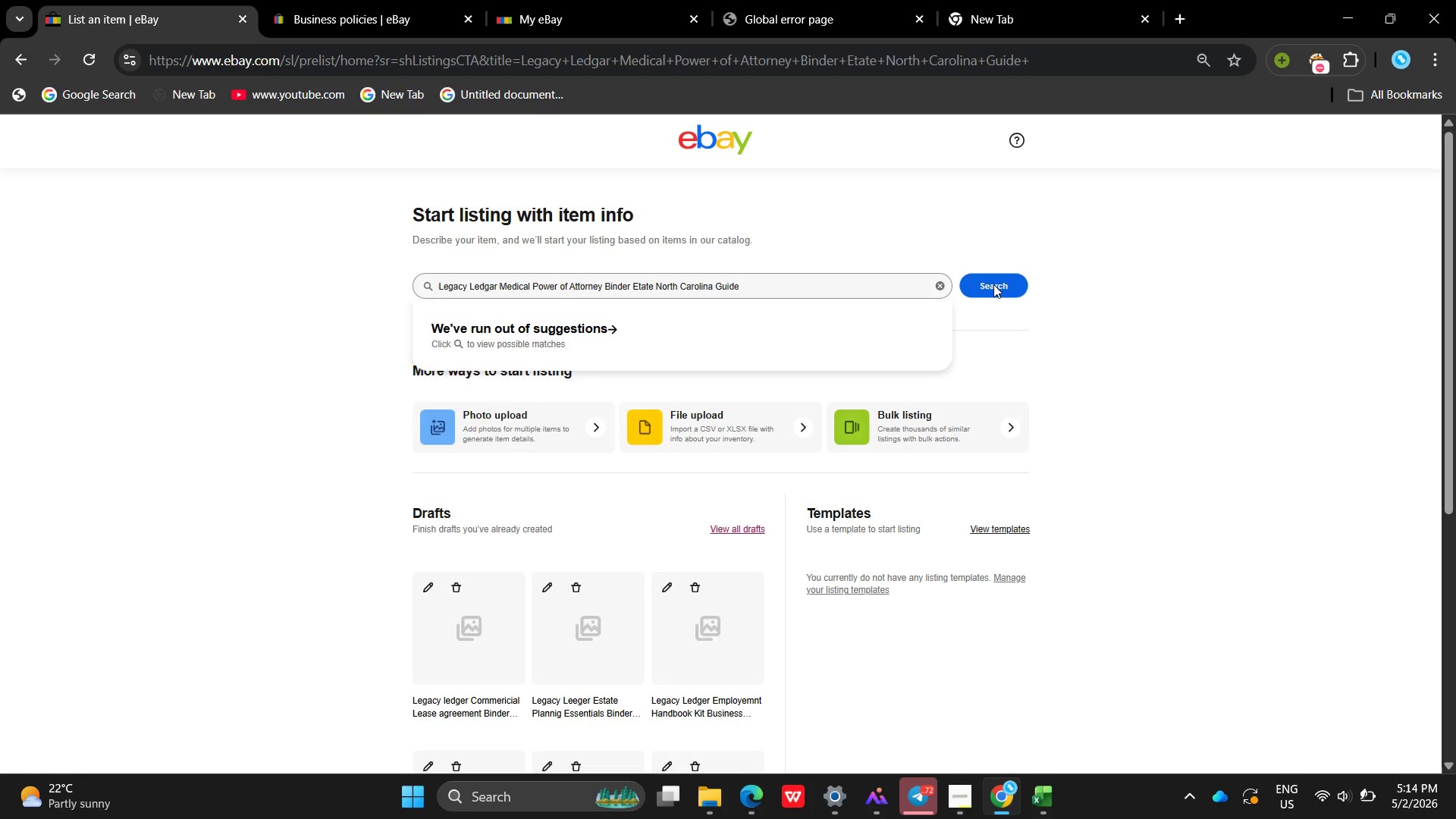 
wait(5.17)
 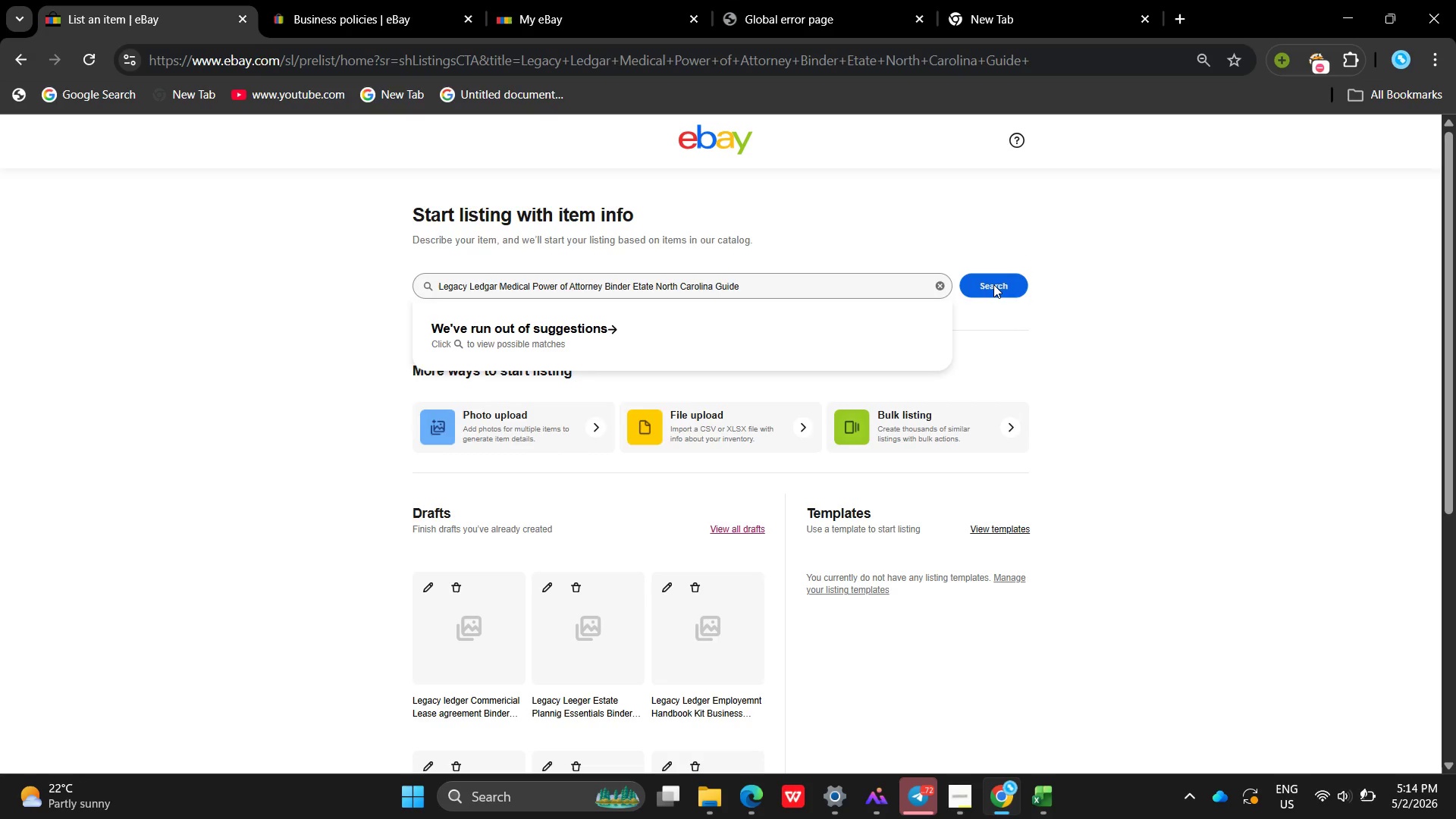 
left_click([993, 284])
 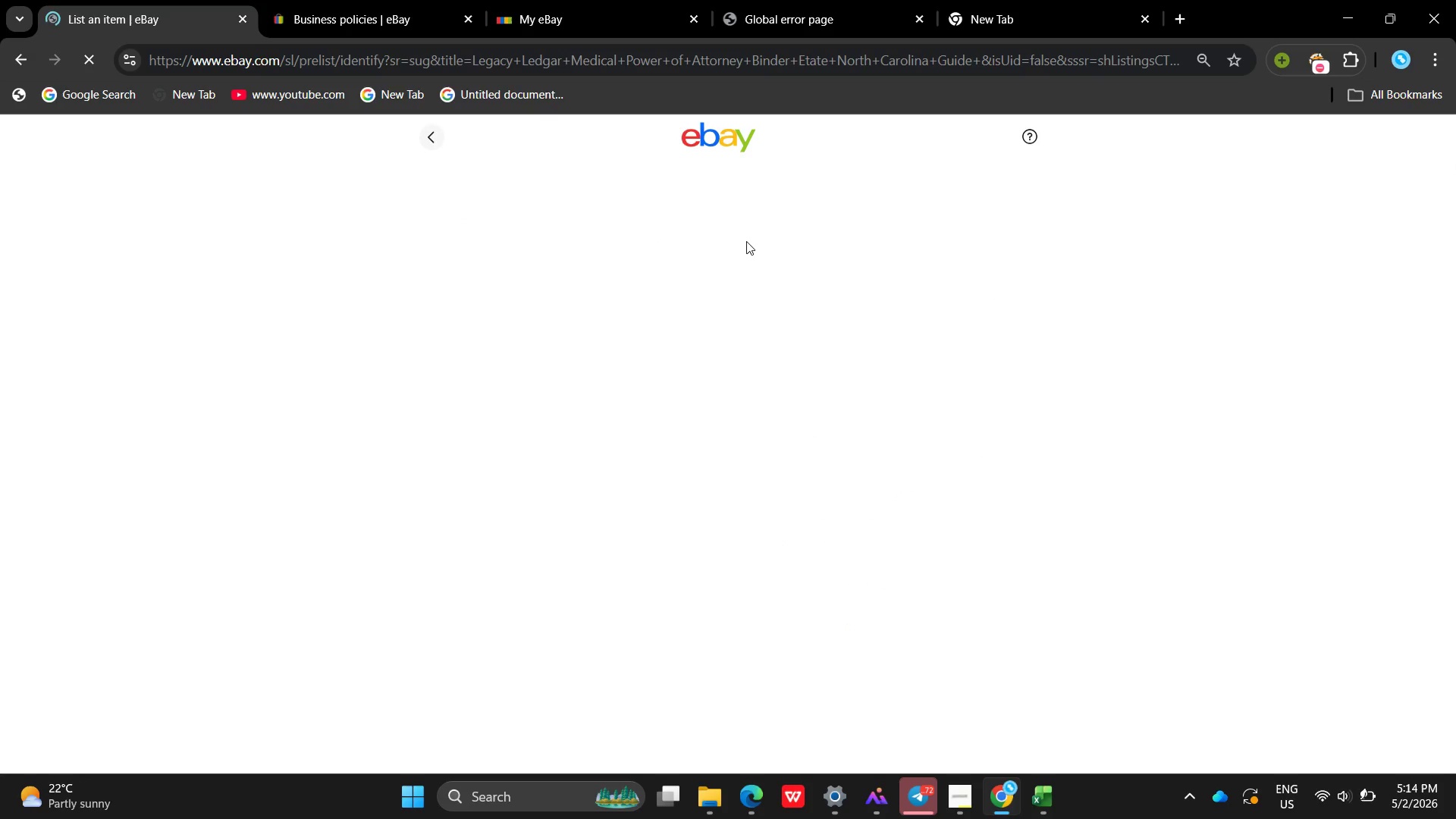 
wait(5.22)
 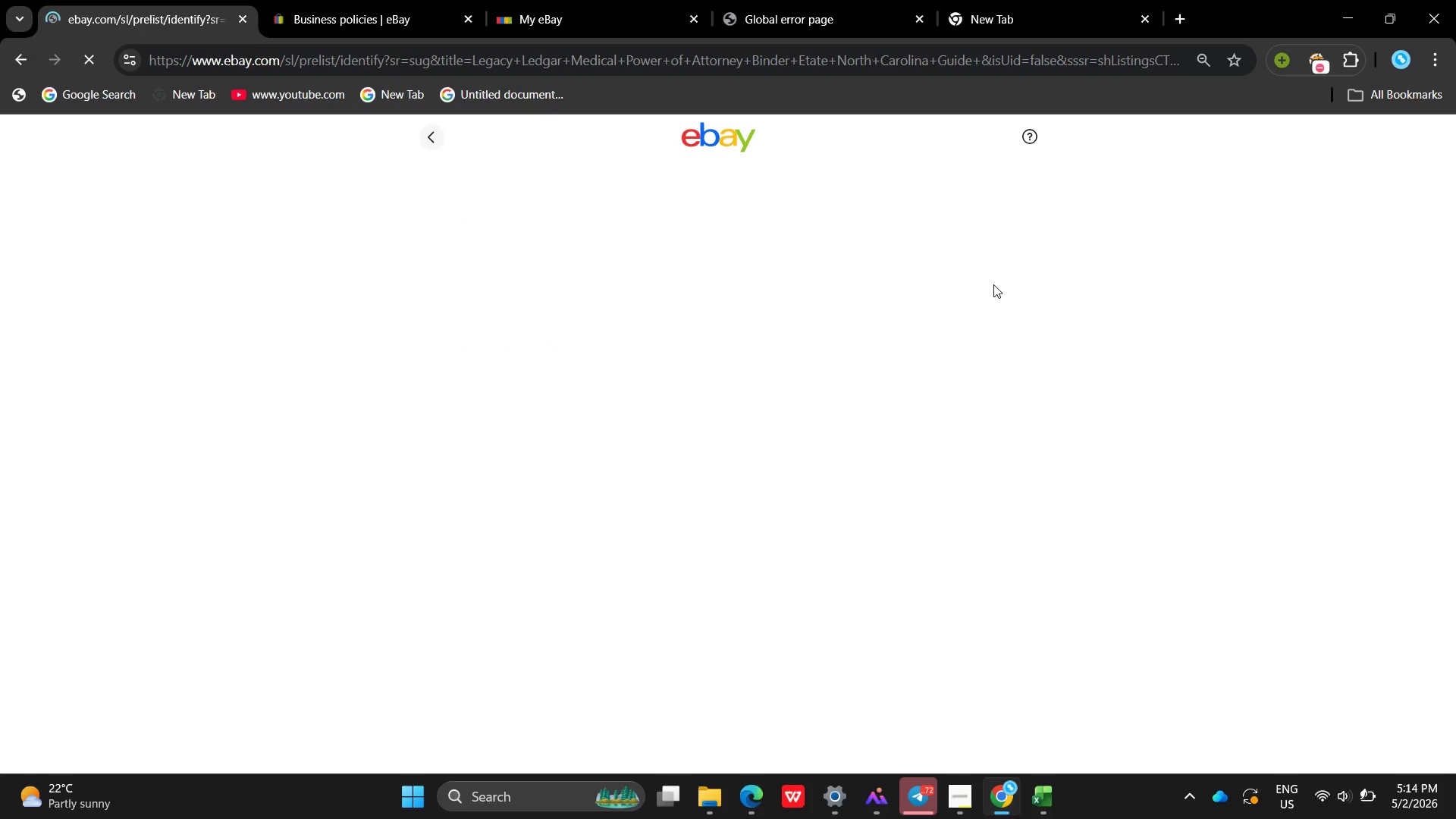 
left_click([965, 758])
 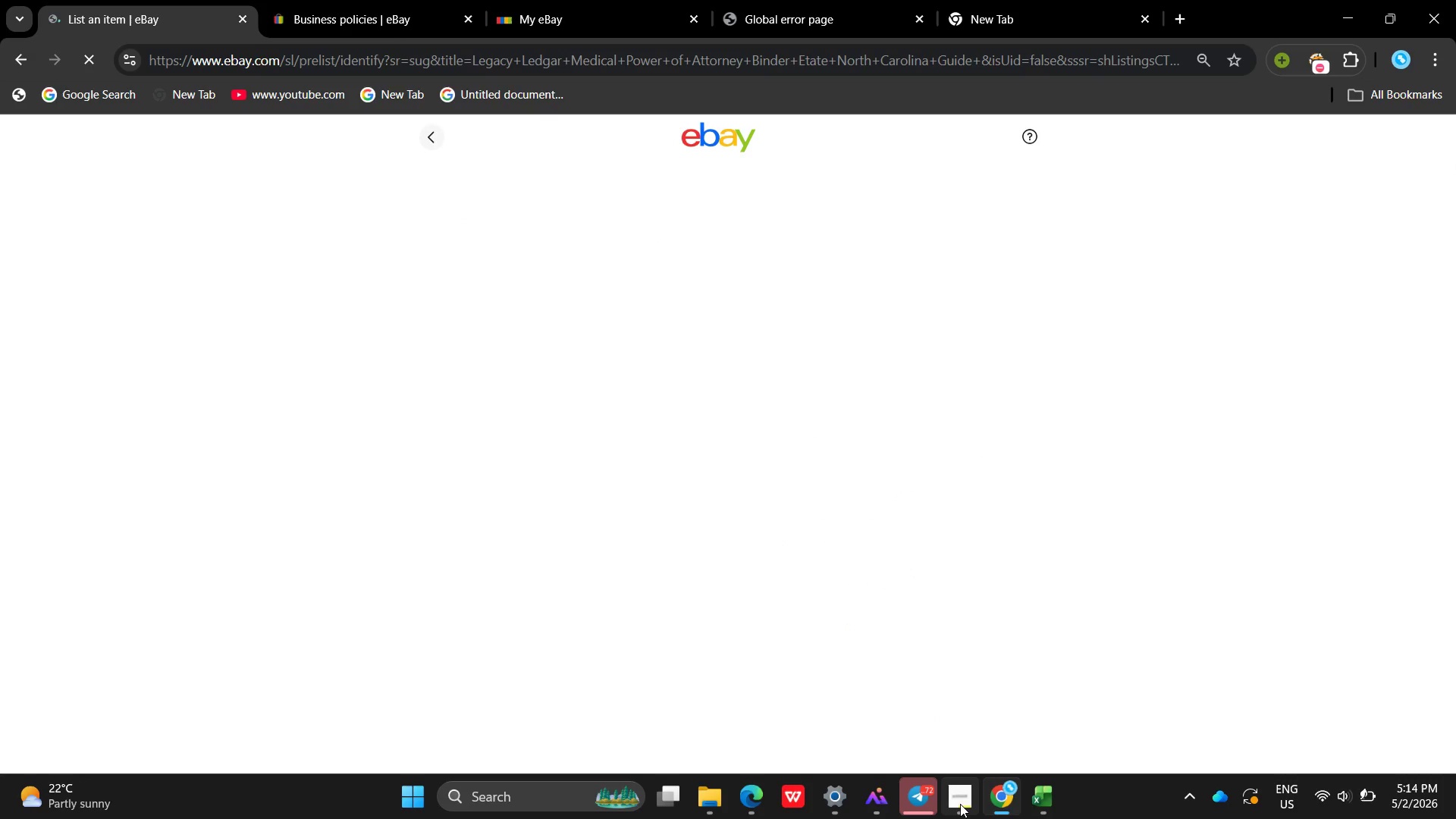 
left_click([960, 804])